 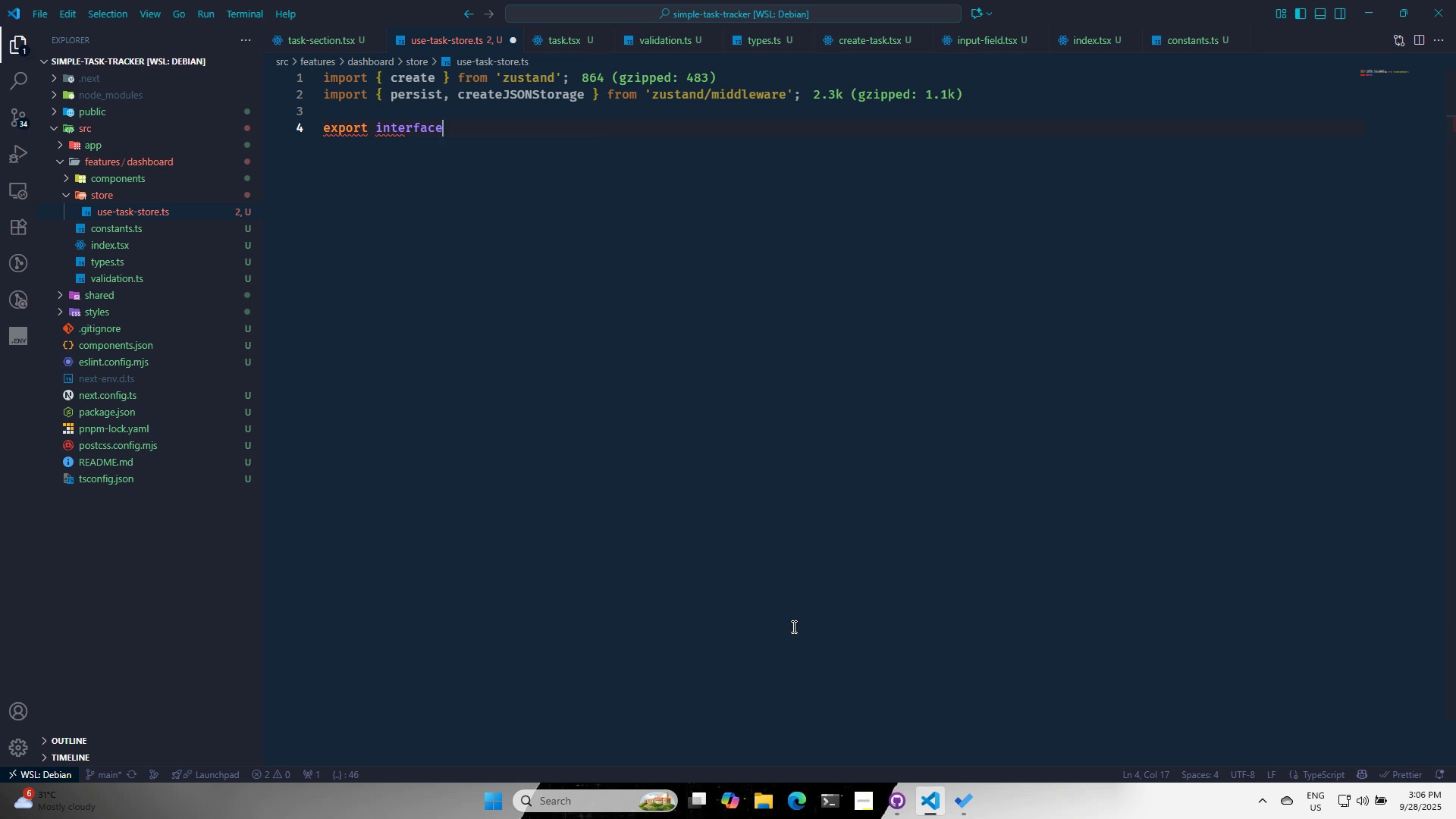 
type( TaskState)
 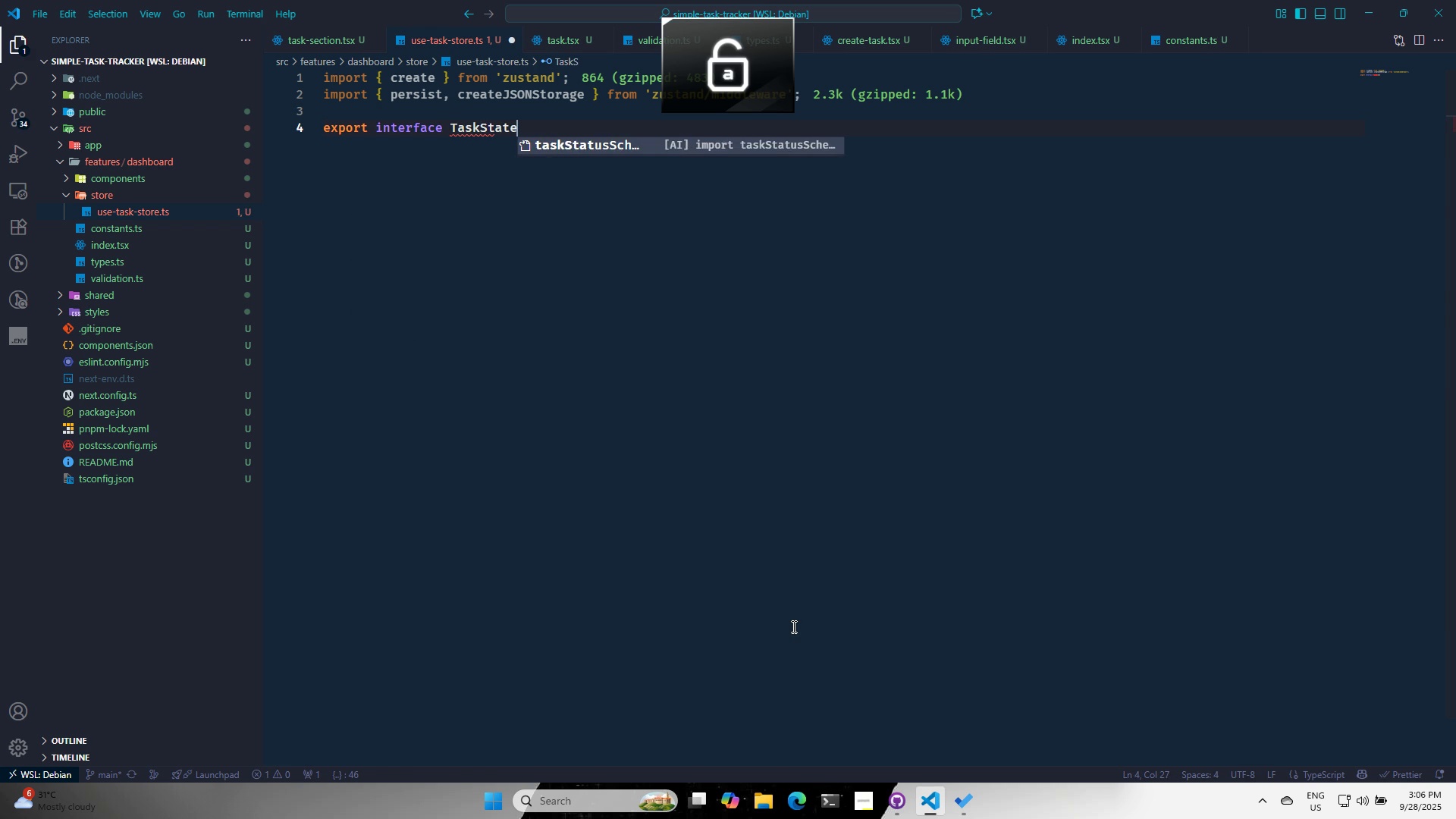 
key(Alt+AltLeft)
 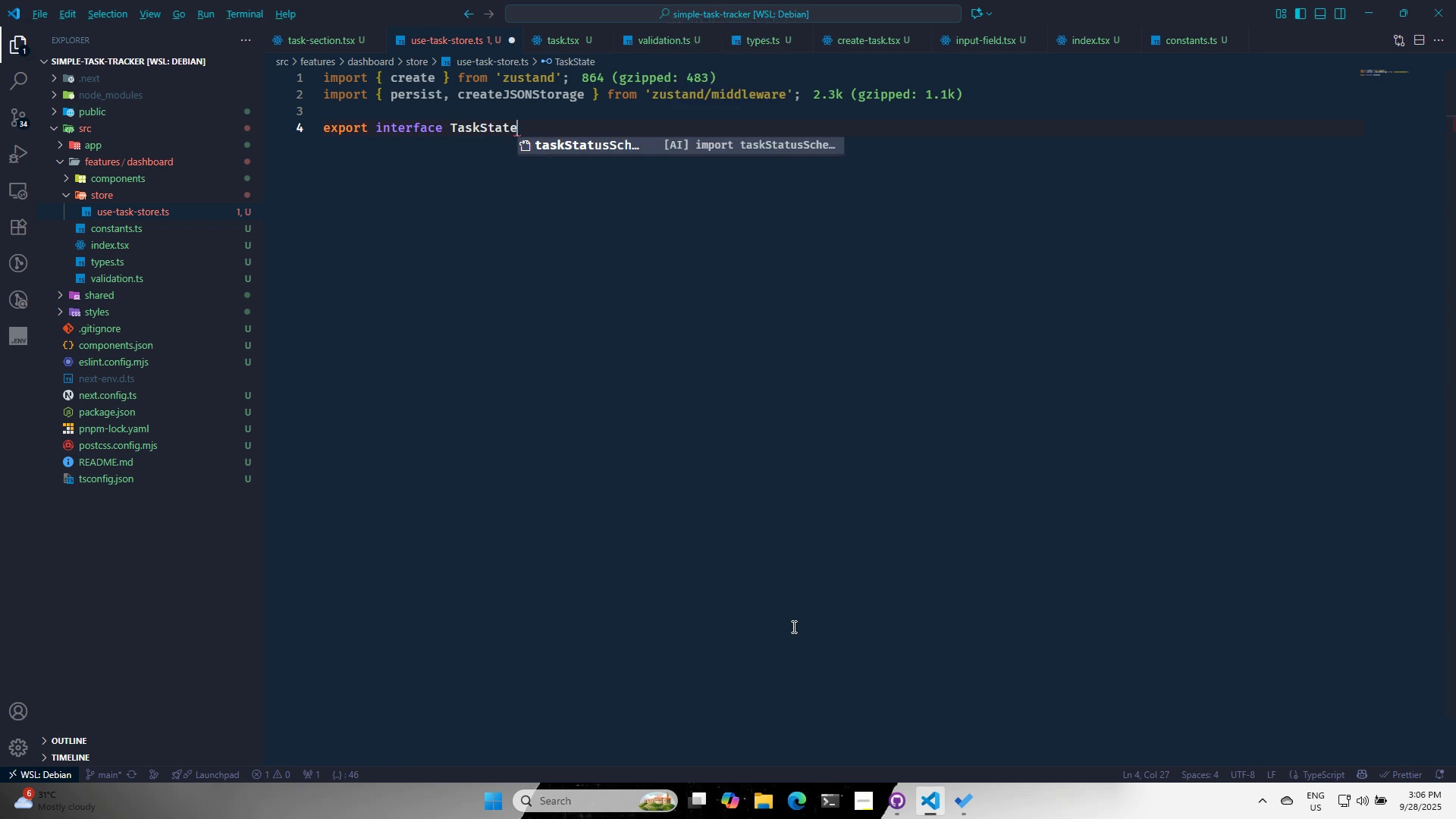 
key(Alt+Tab)
 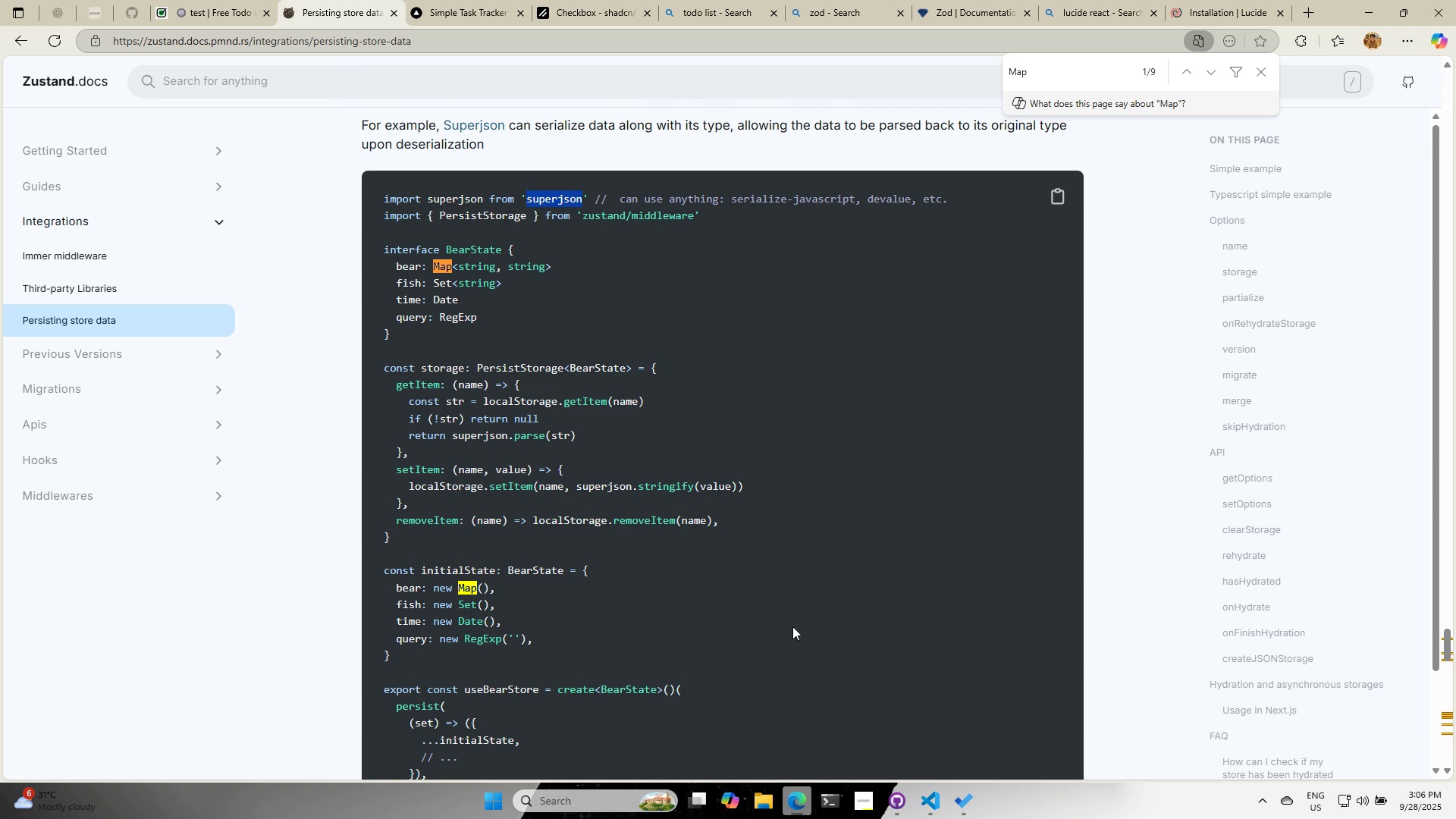 
key(Alt+AltLeft)
 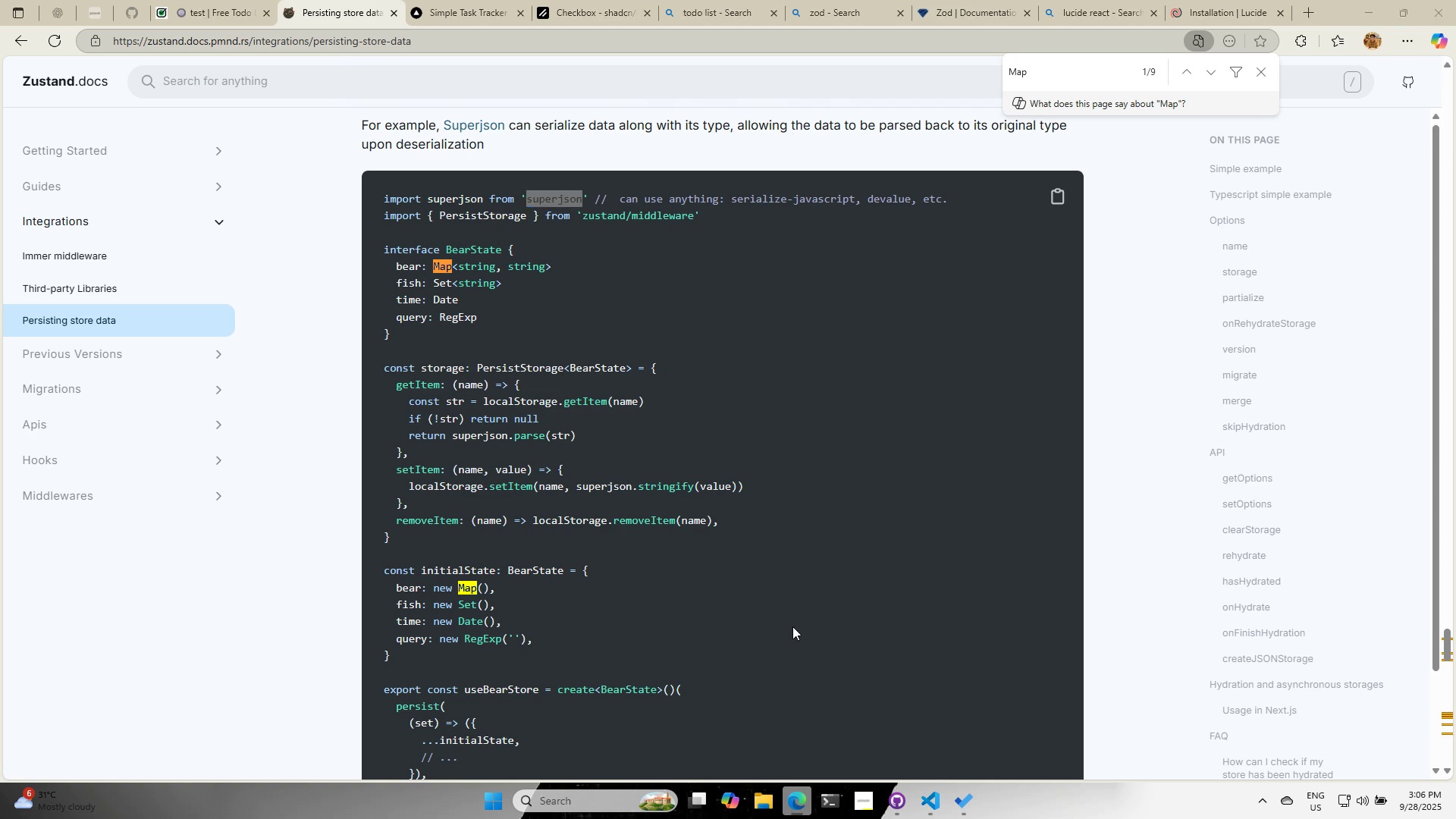 
key(Alt+Tab)
 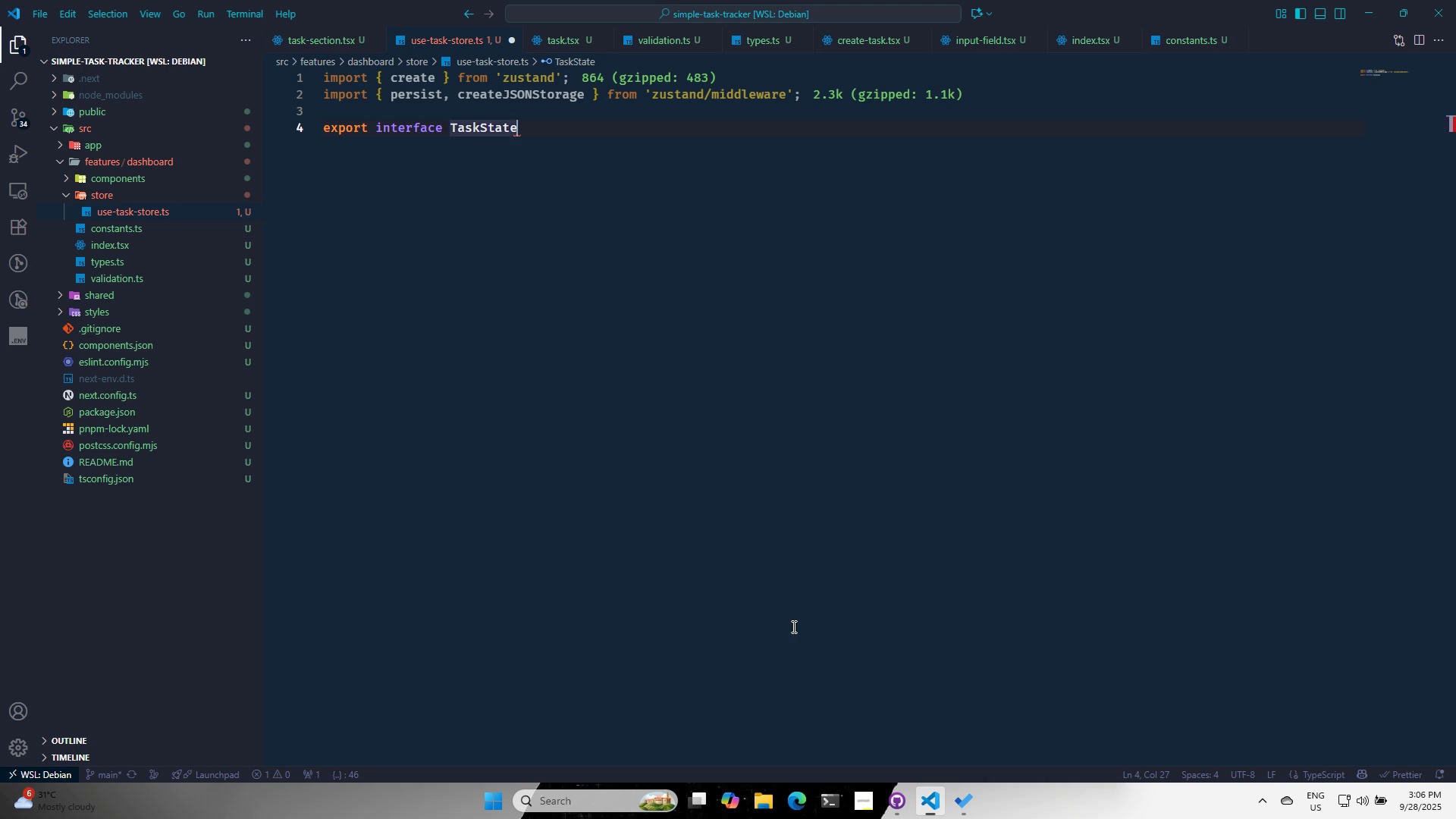 
key(Space)